 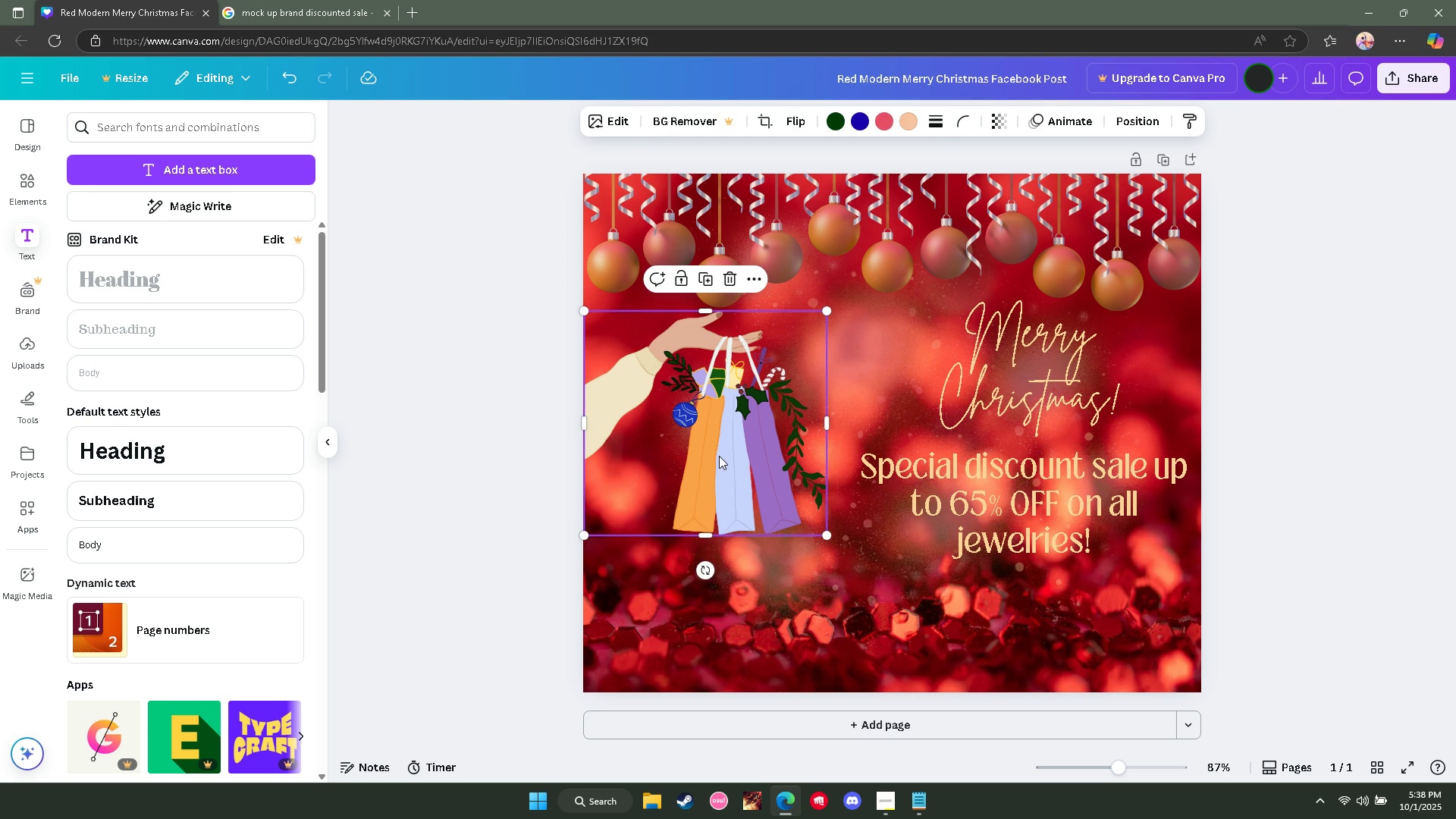 
key(Delete)
 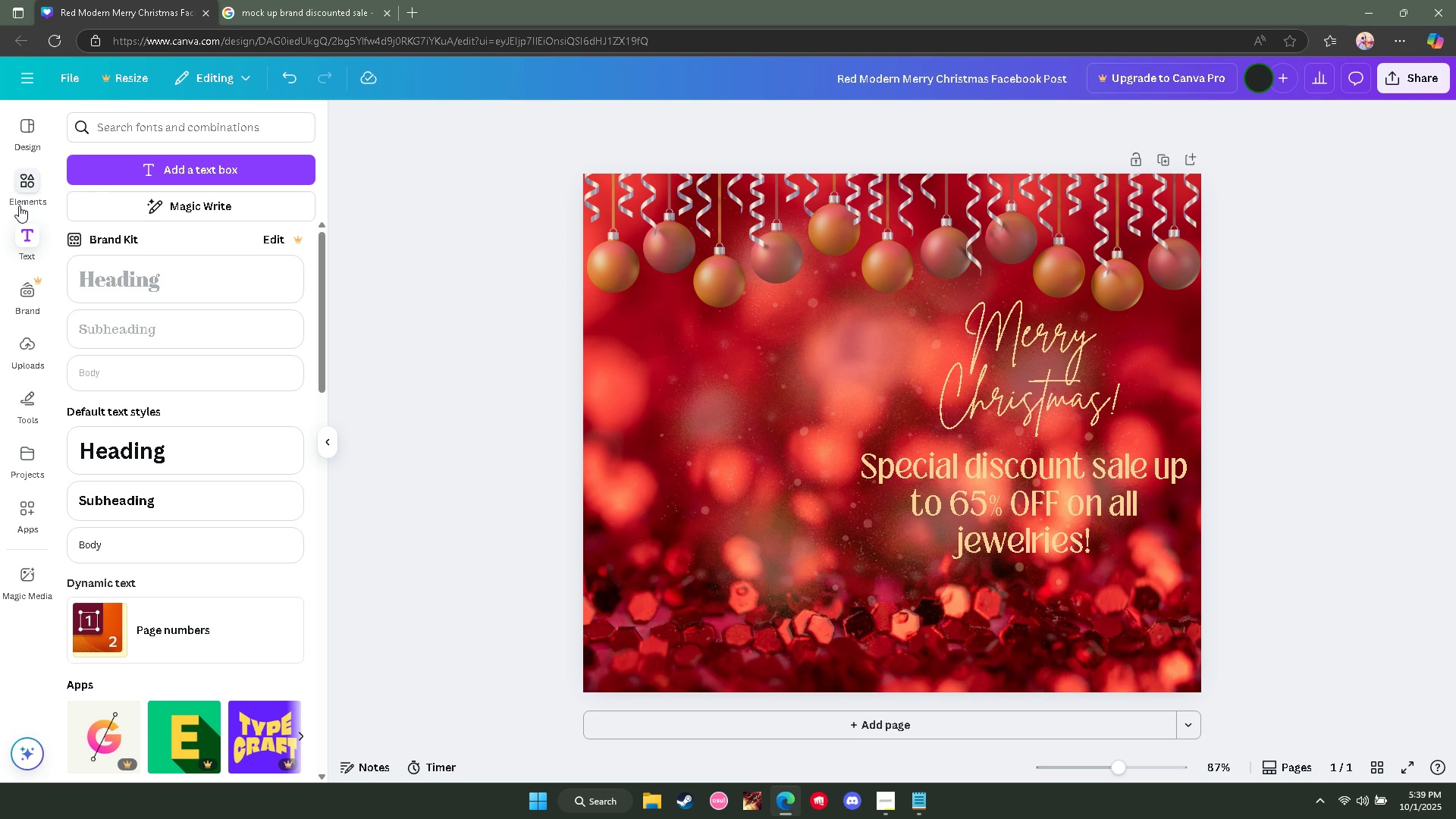 
left_click([23, 190])
 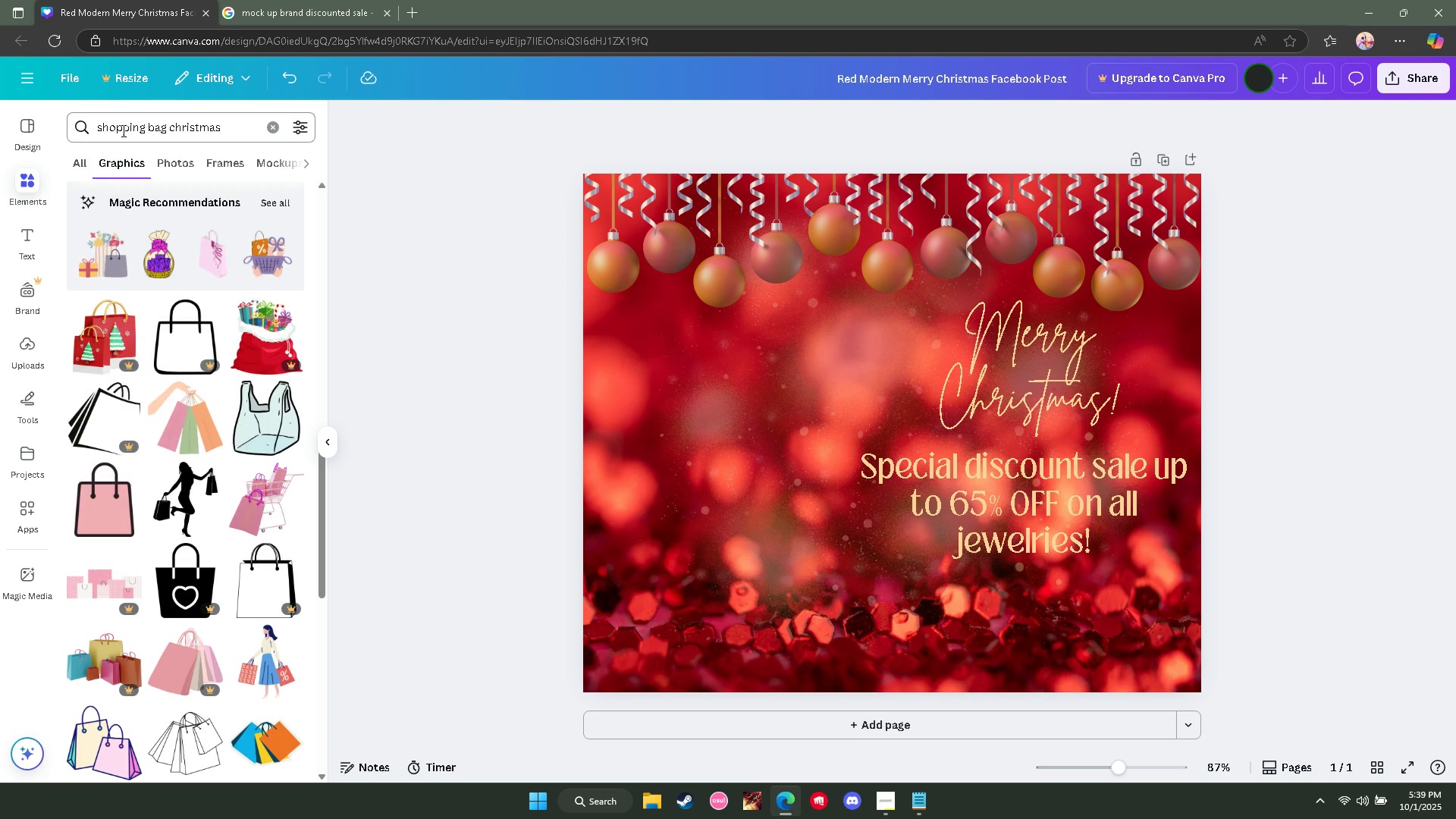 
left_click([130, 128])
 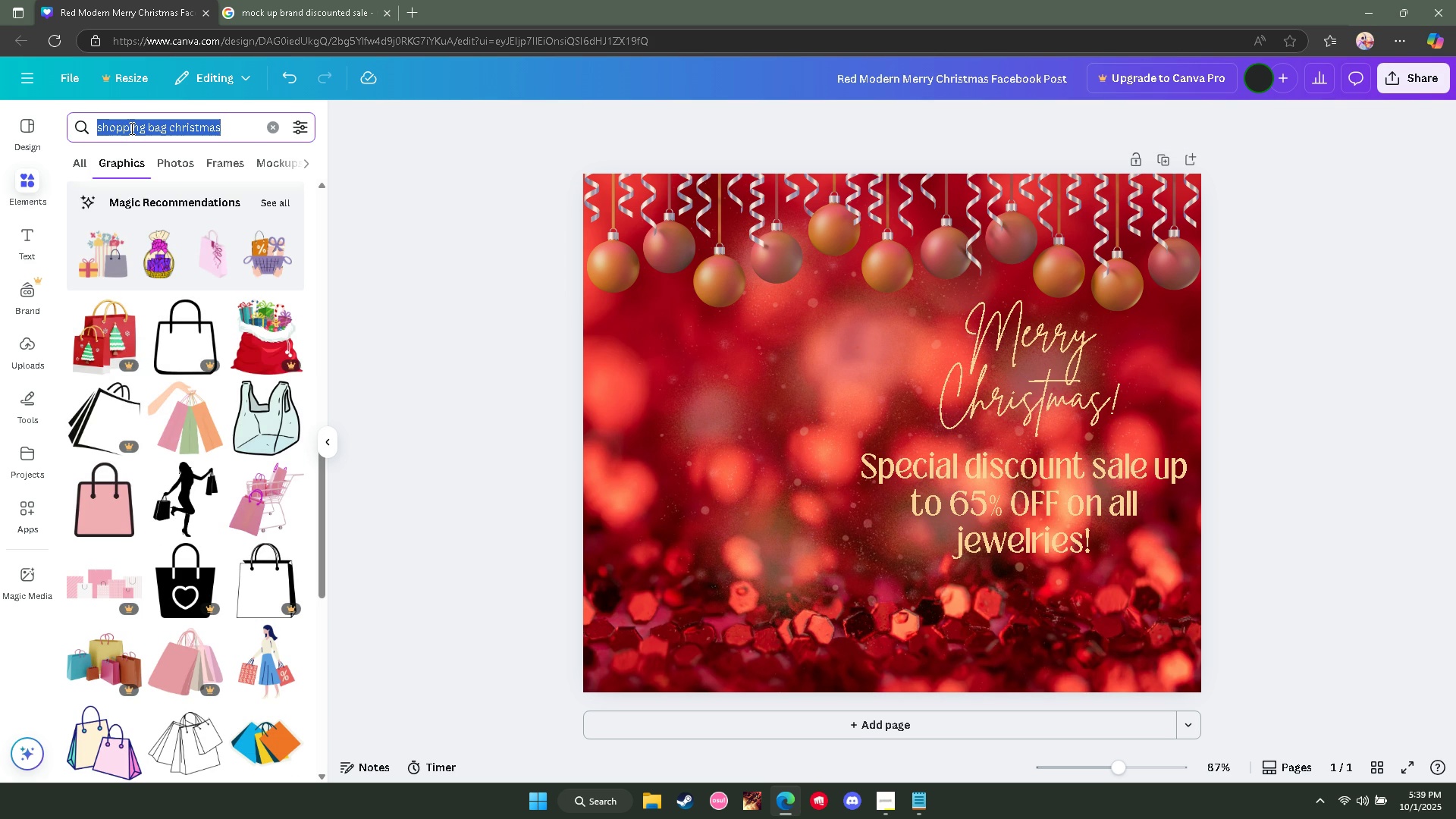 
triple_click([130, 128])
 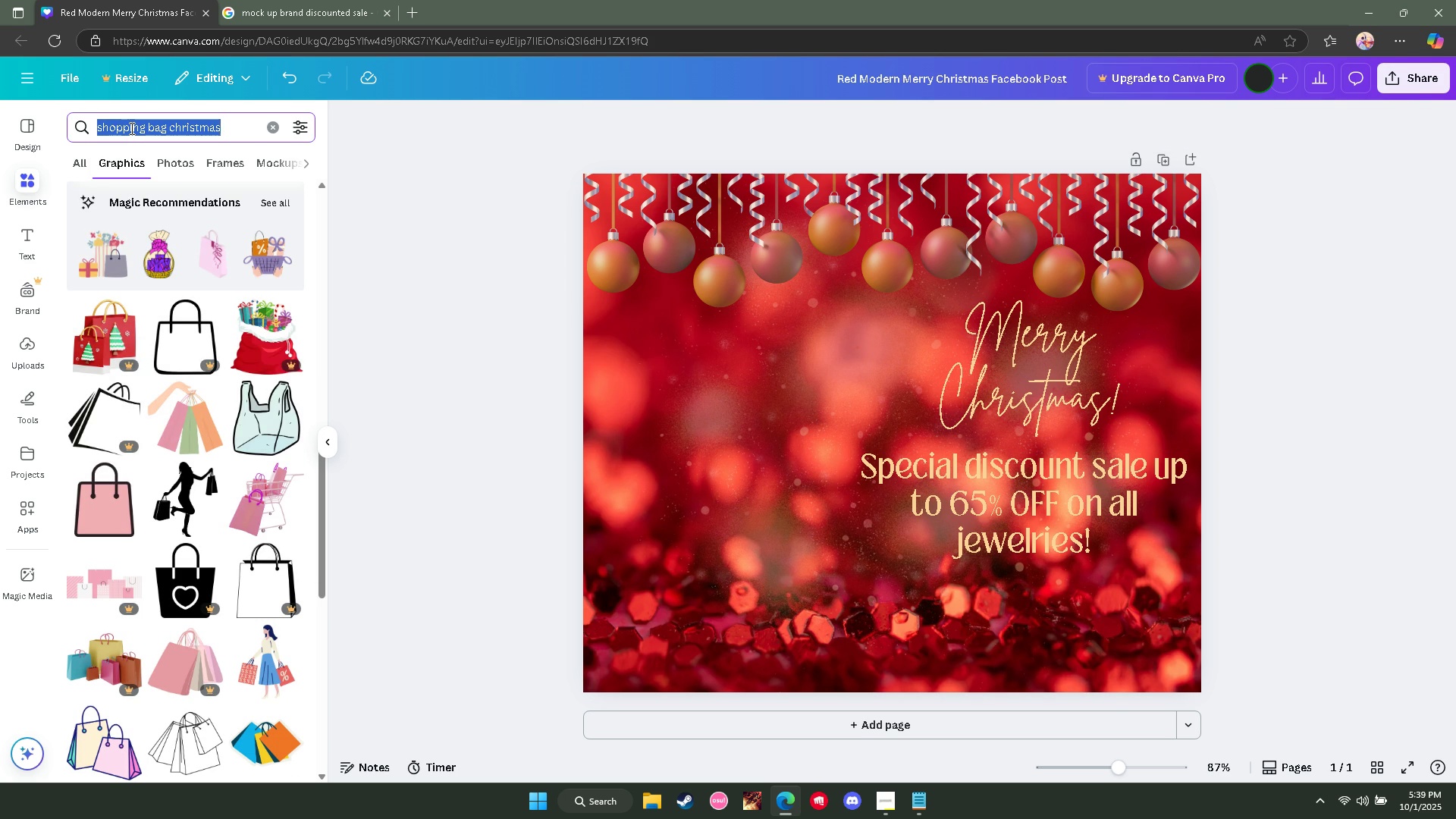 
type(jewer)
key(Backspace)
type(lry)
 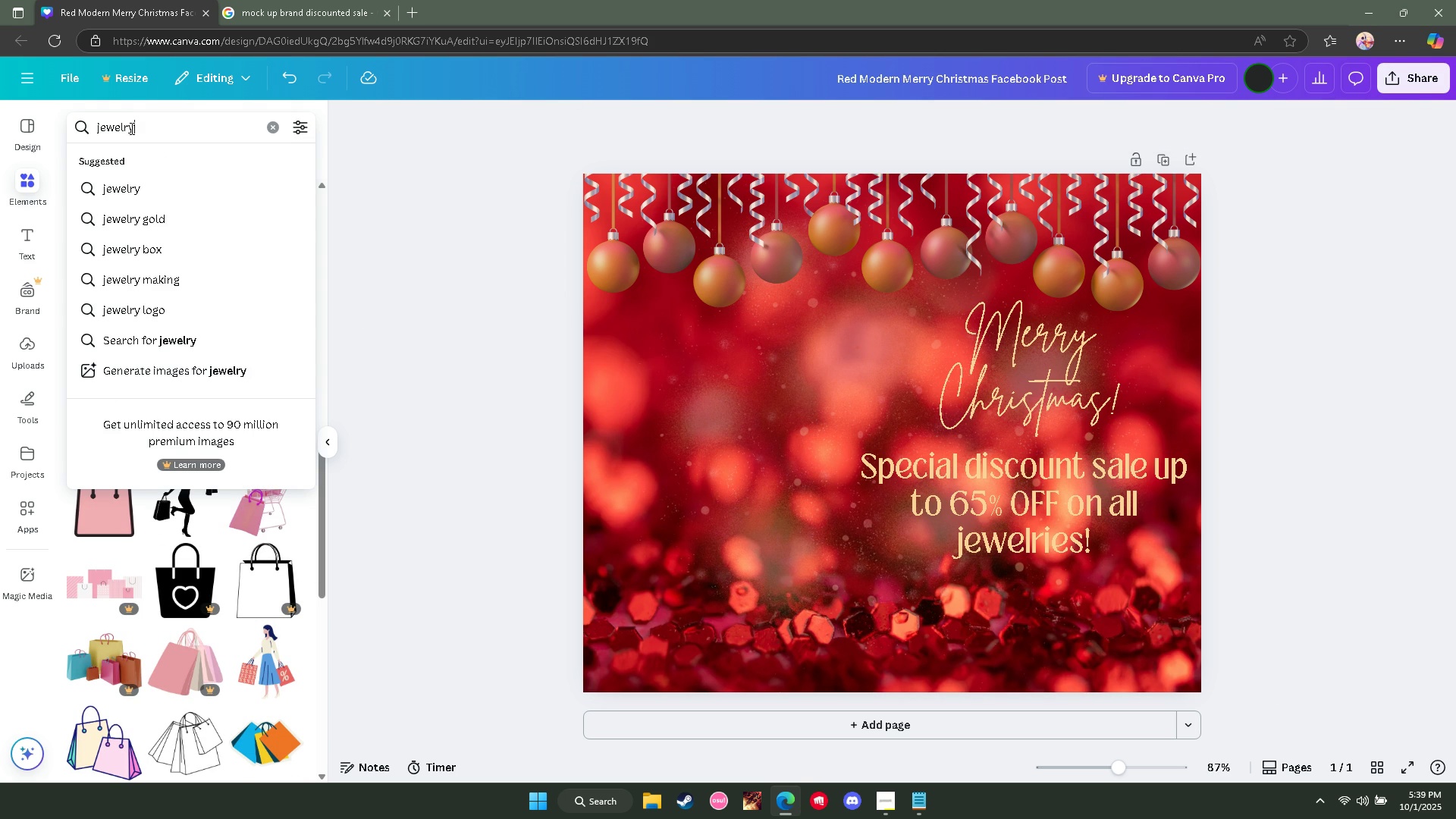 
key(Enter)
 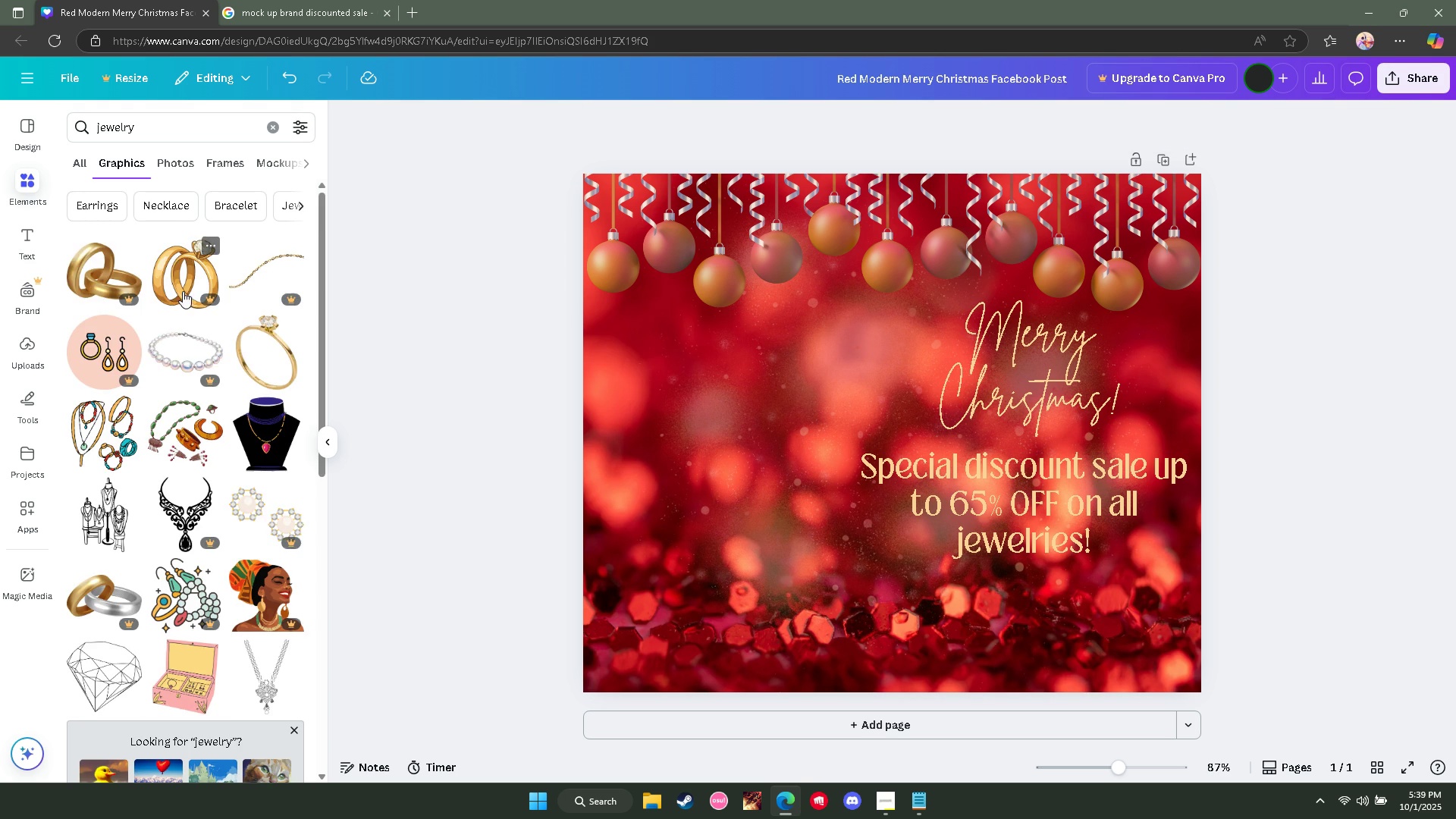 
scroll: coordinate [265, 472], scroll_direction: down, amount: 20.0
 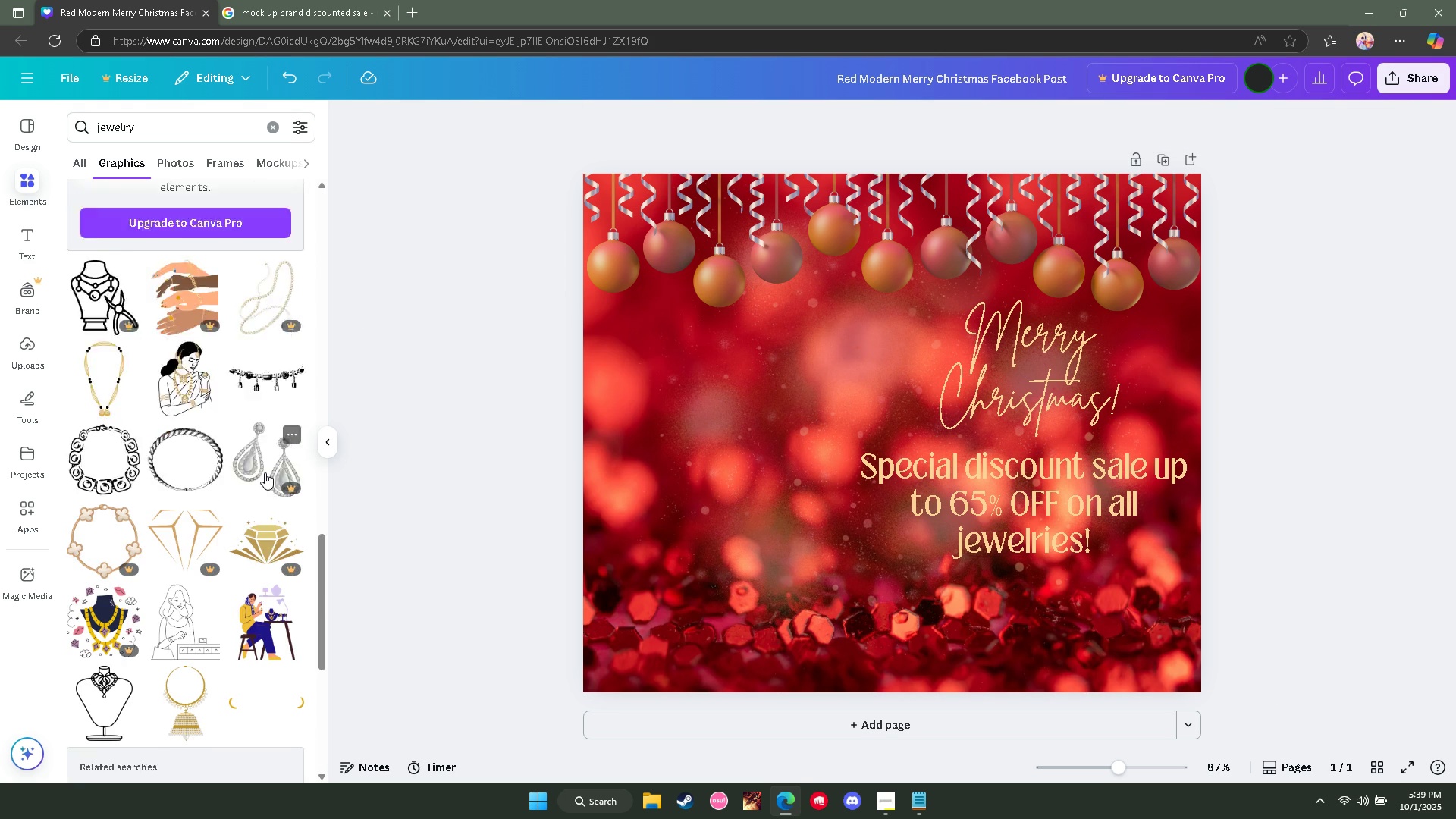 
scroll: coordinate [266, 472], scroll_direction: down, amount: 3.0
 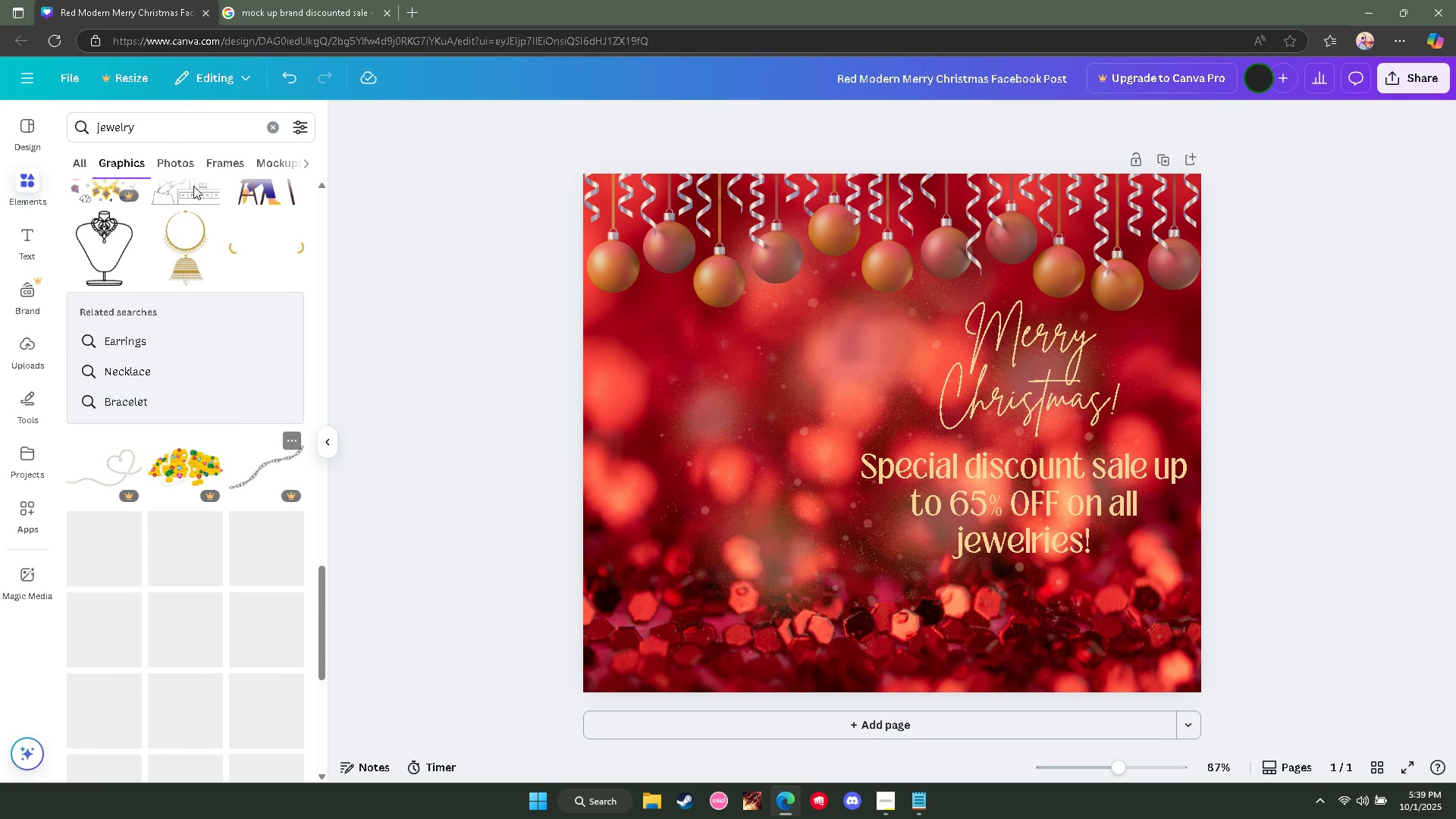 
left_click([172, 126])
 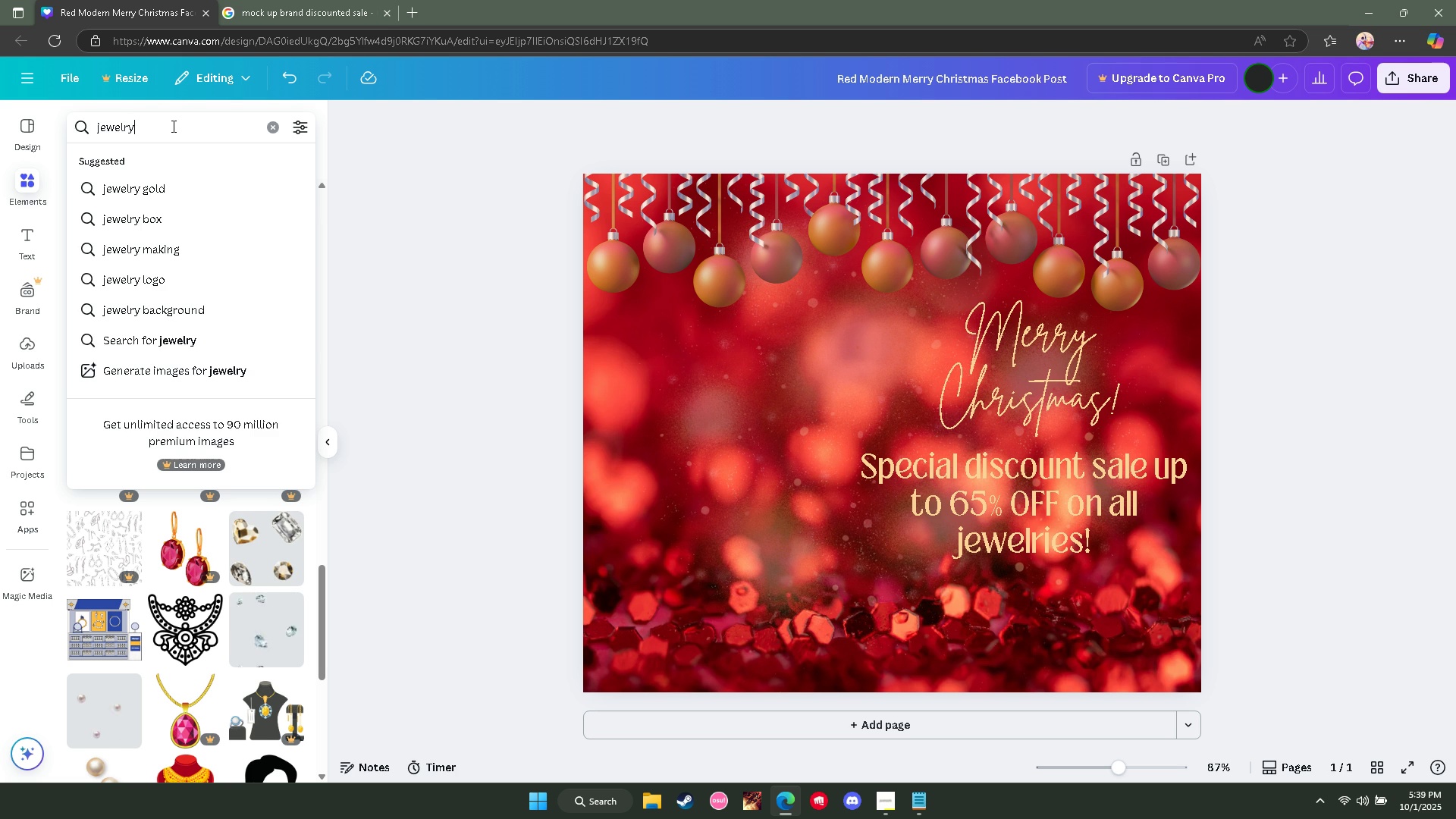 
type( inmm ha)
key(Backspace)
key(Backspace)
key(Backspace)
key(Backspace)
type( )
key(Backspace)
key(Backspace)
type( hand)
 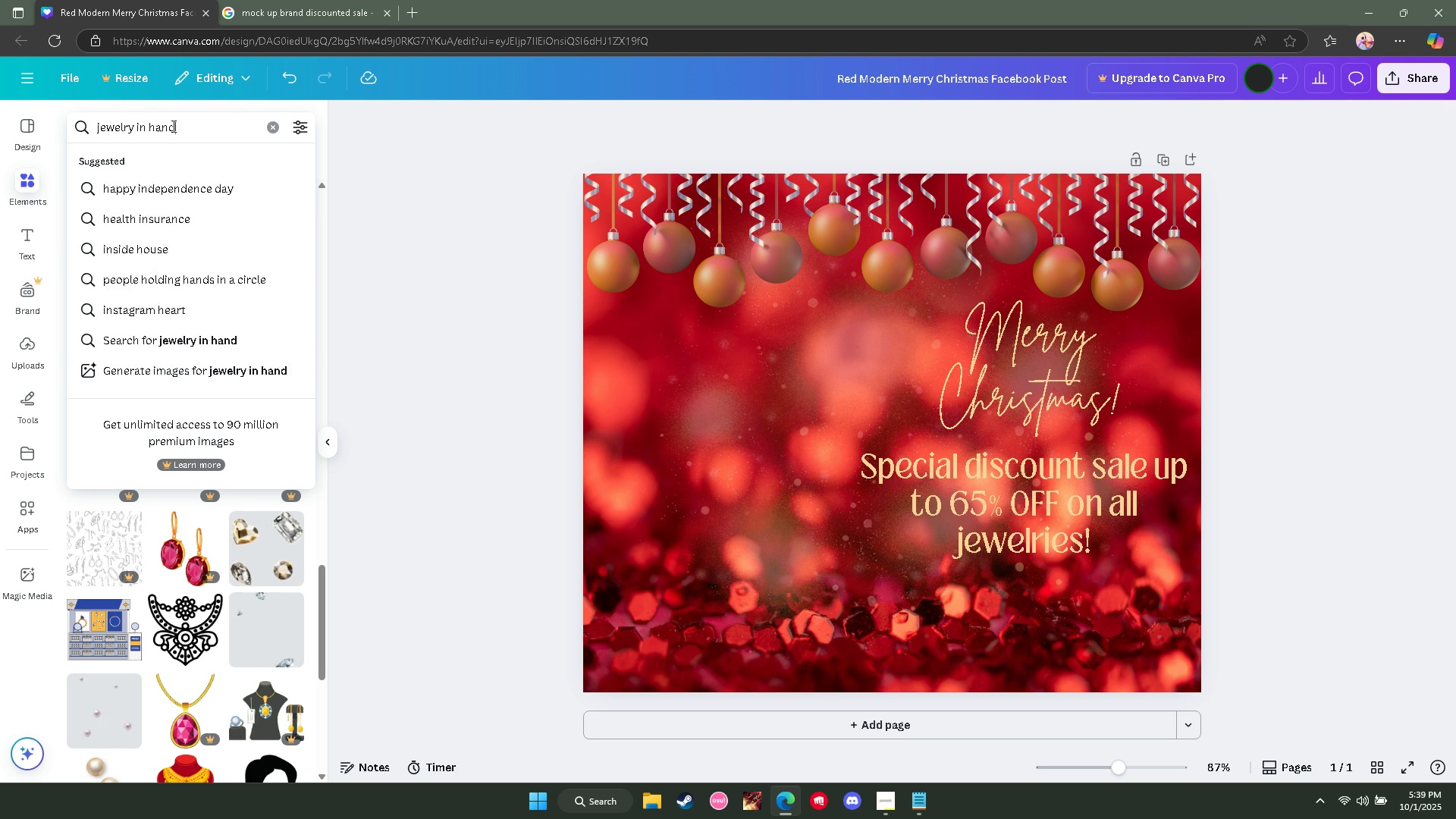 
key(Enter)
 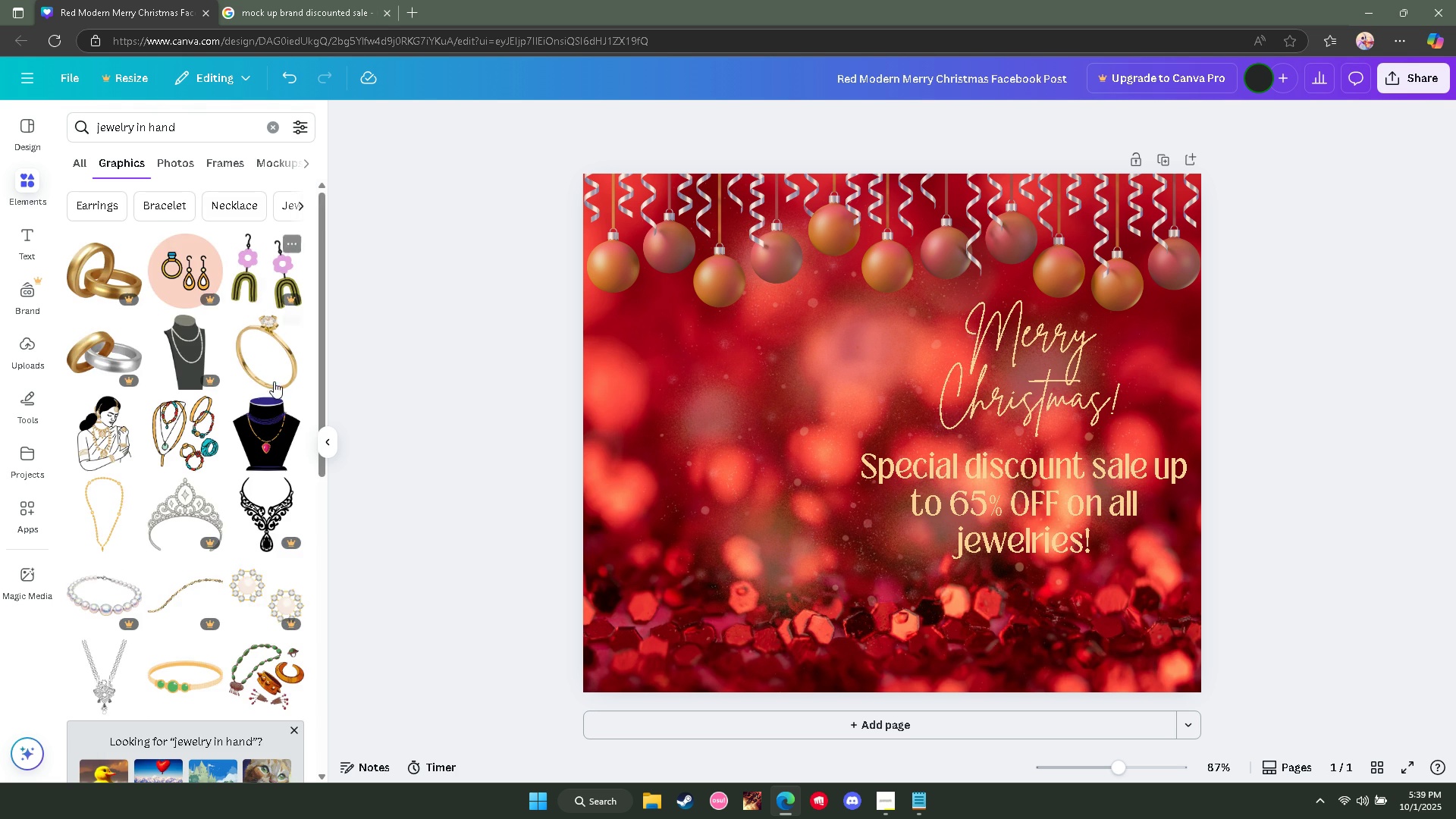 
scroll: coordinate [227, 517], scroll_direction: down, amount: 12.0
 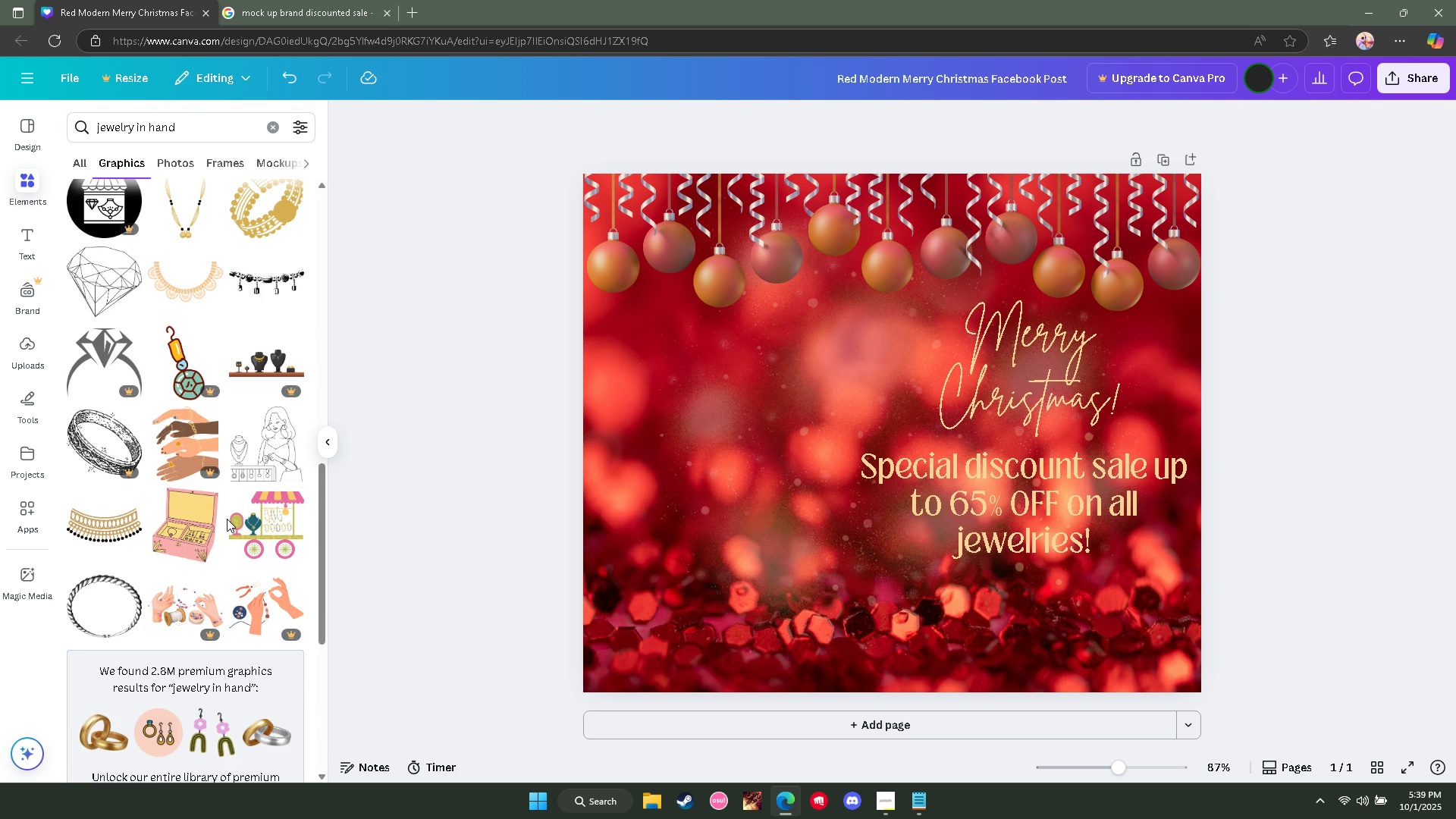 
scroll: coordinate [266, 562], scroll_direction: down, amount: 15.0
 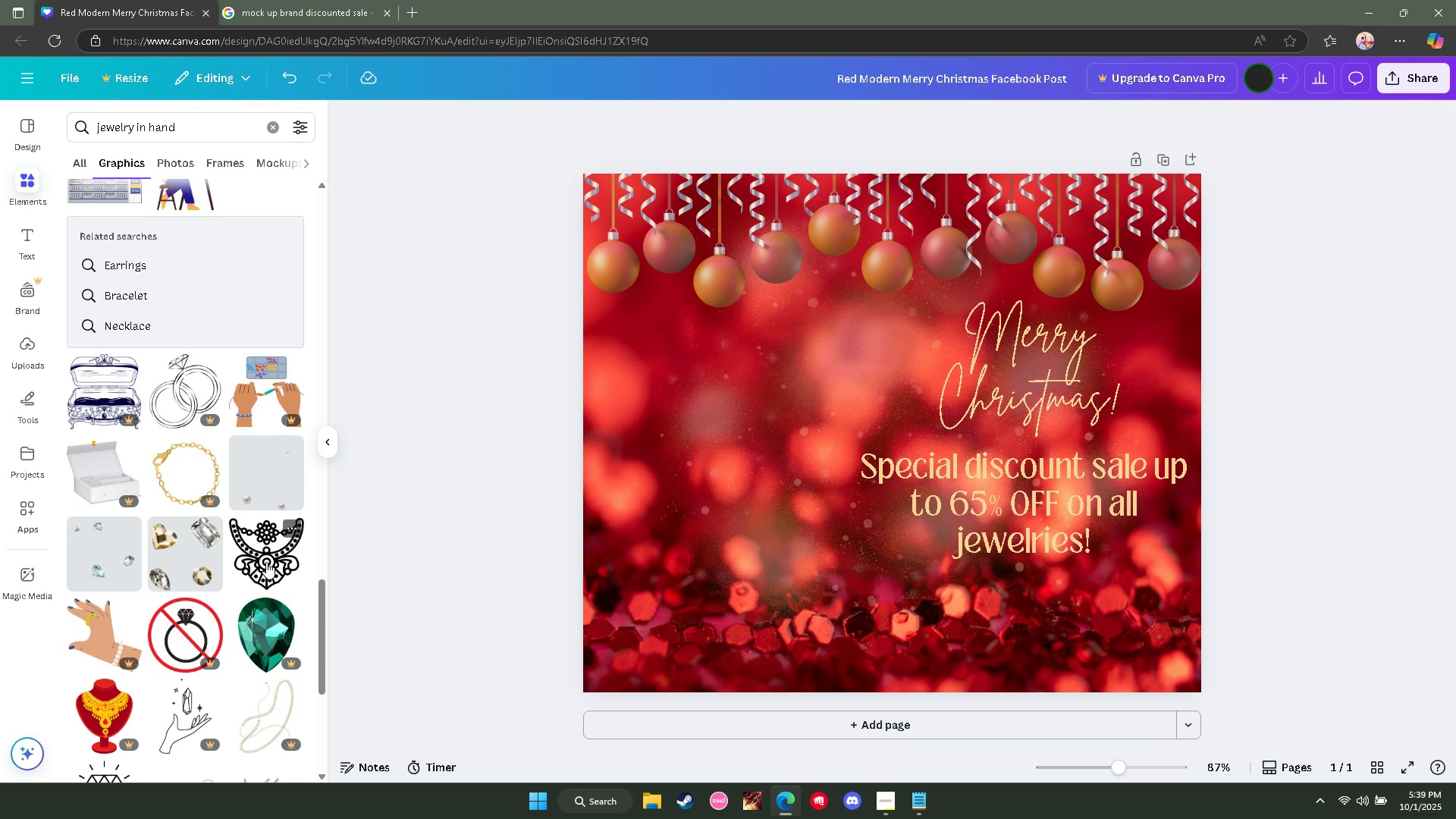 
scroll: coordinate [265, 579], scroll_direction: down, amount: 14.0